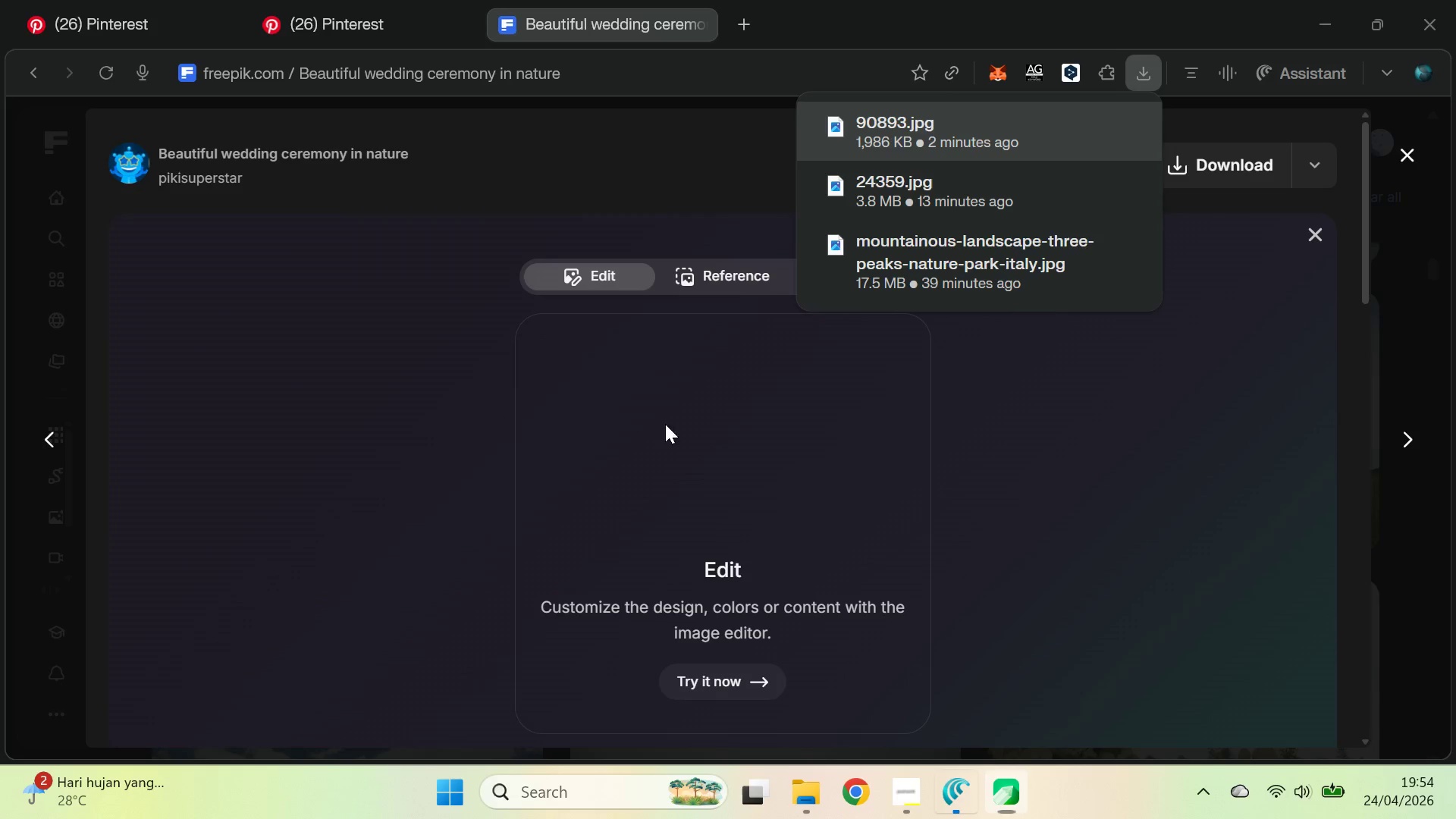 
left_click_drag(start_coordinate=[700, 428], to_coordinate=[786, 382])
 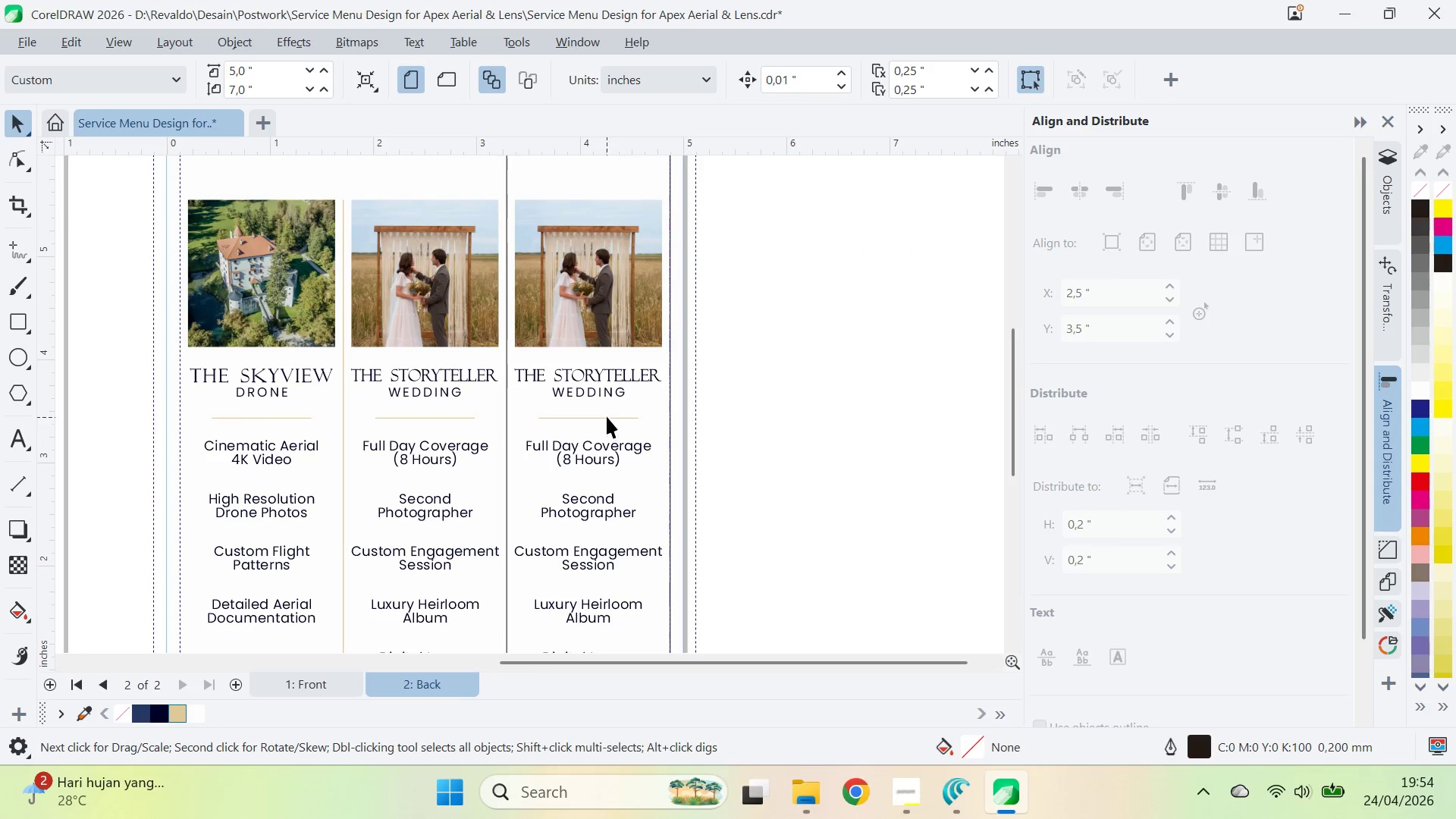 
key(Alt+AltLeft)
 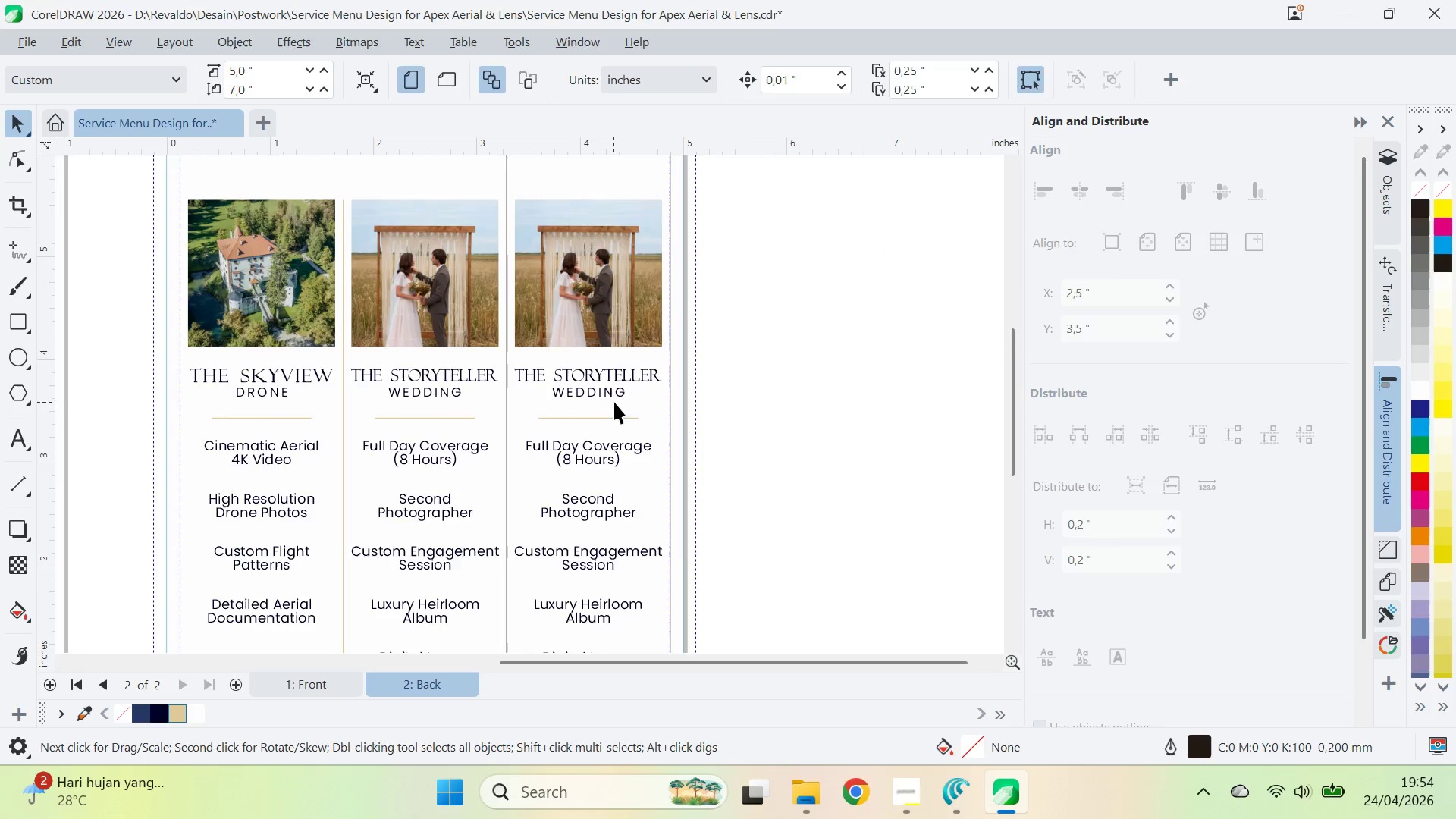 
key(Alt+Tab)
 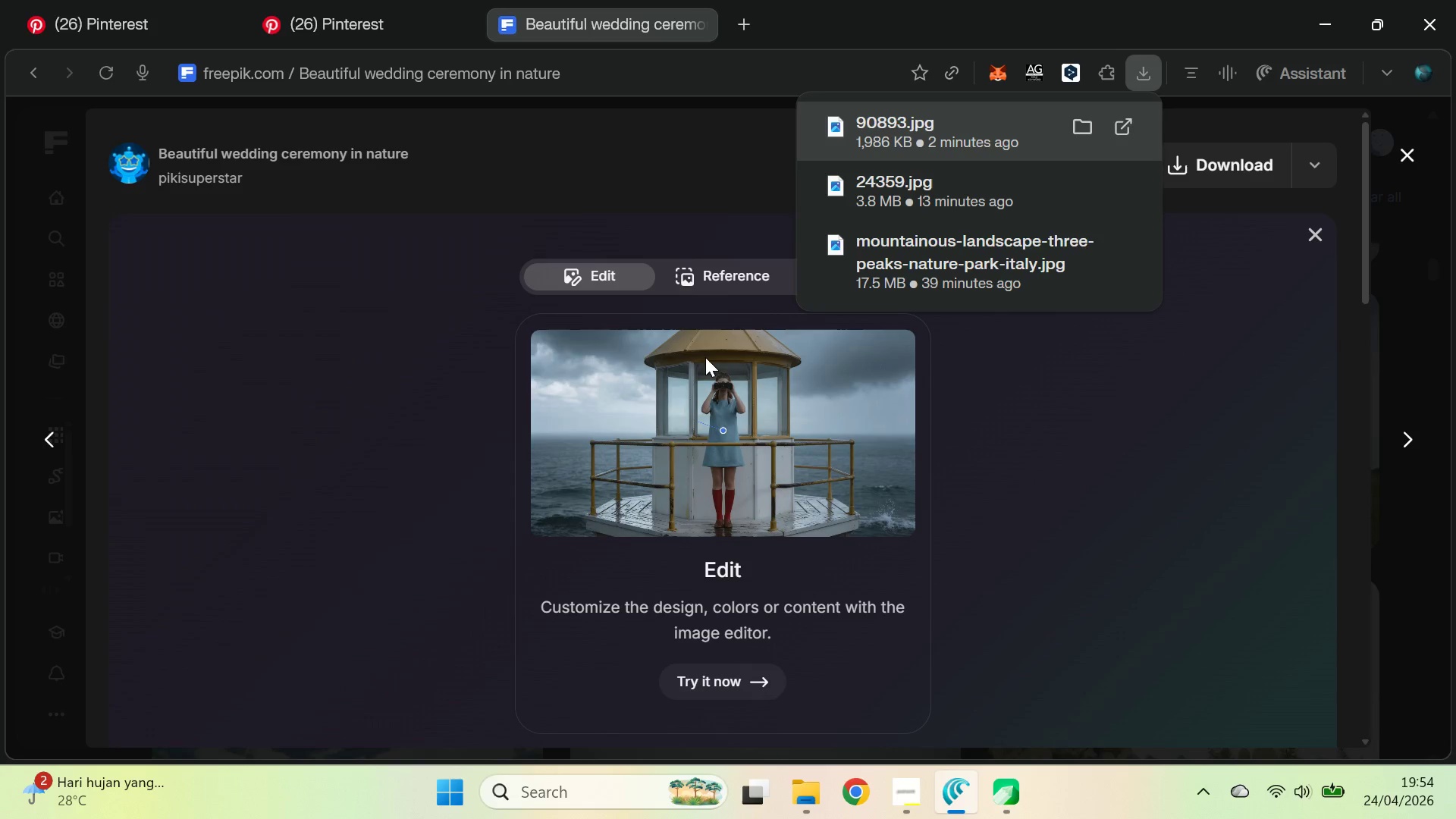 
key(Alt+AltLeft)
 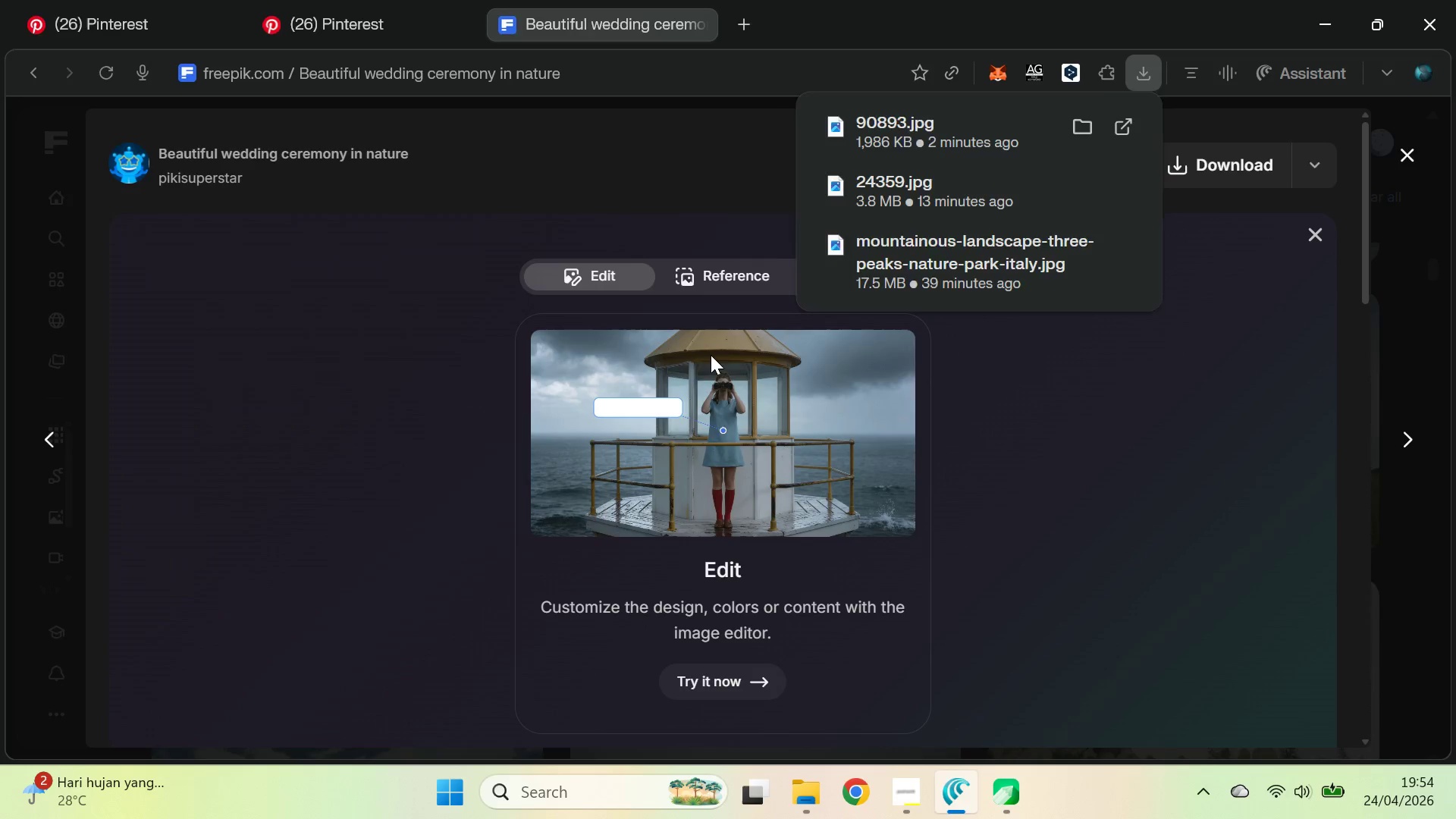 
key(Alt+Tab)
 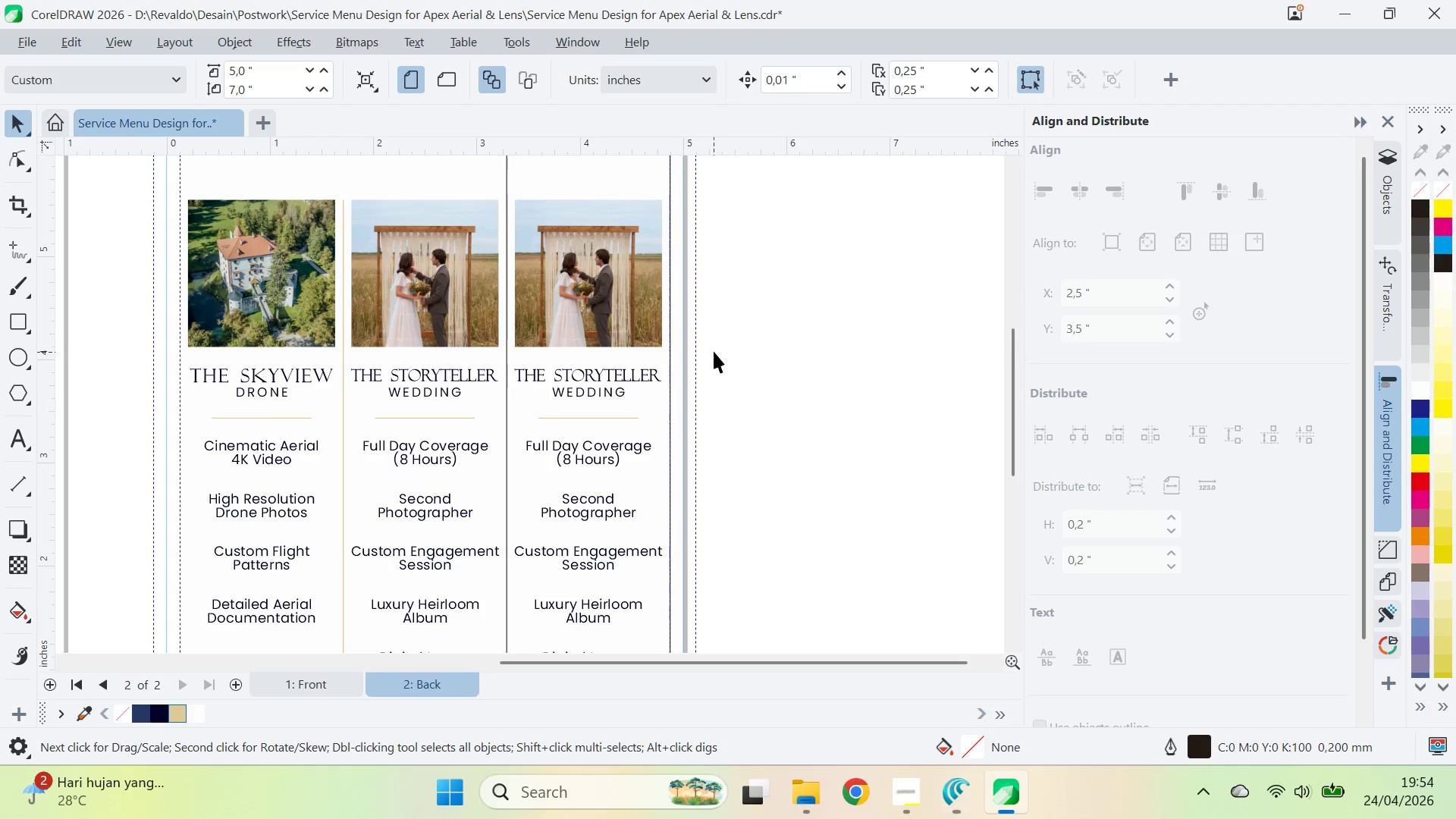 
key(Alt+Tab)
 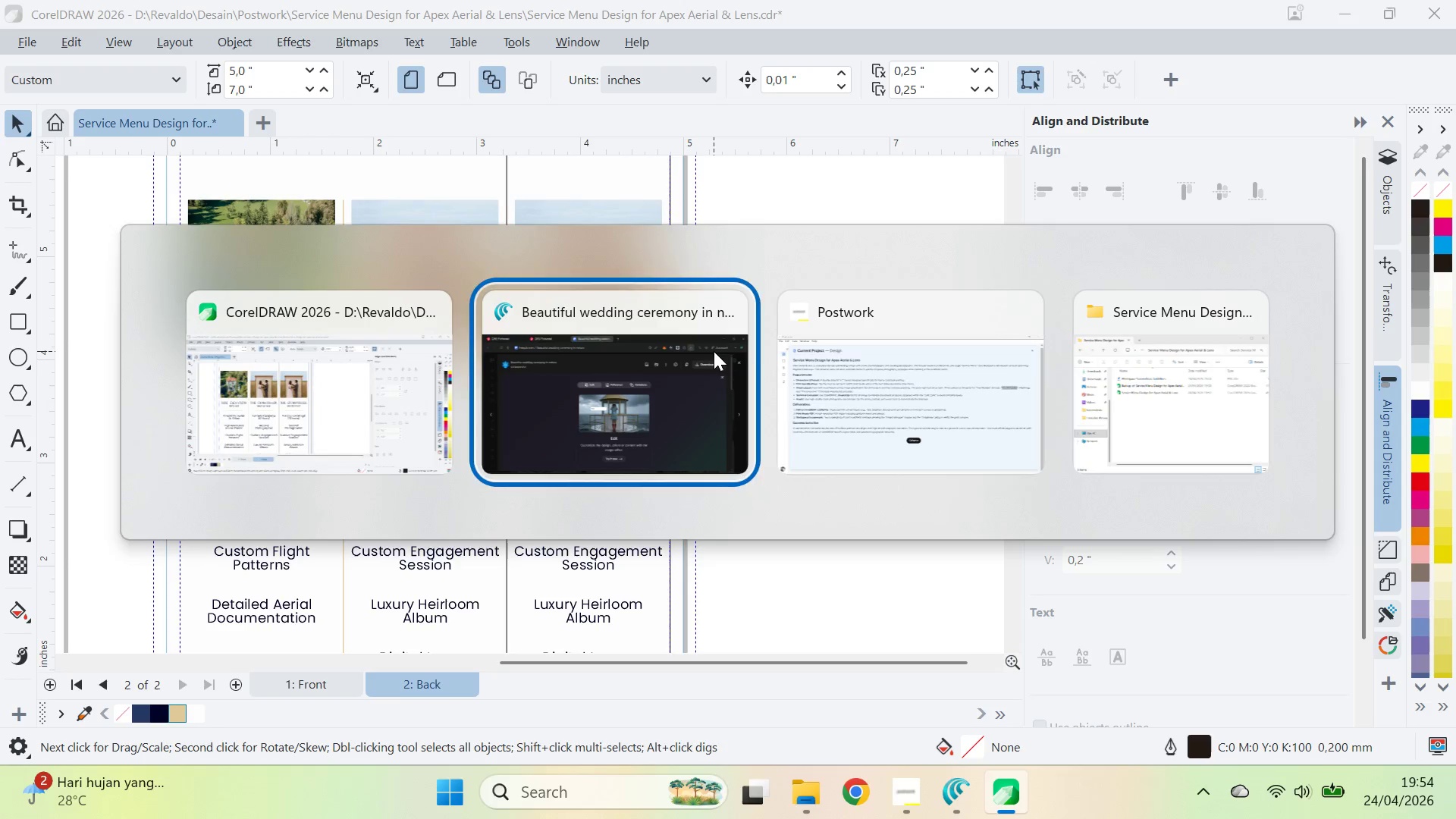 
key(Alt+Tab)
 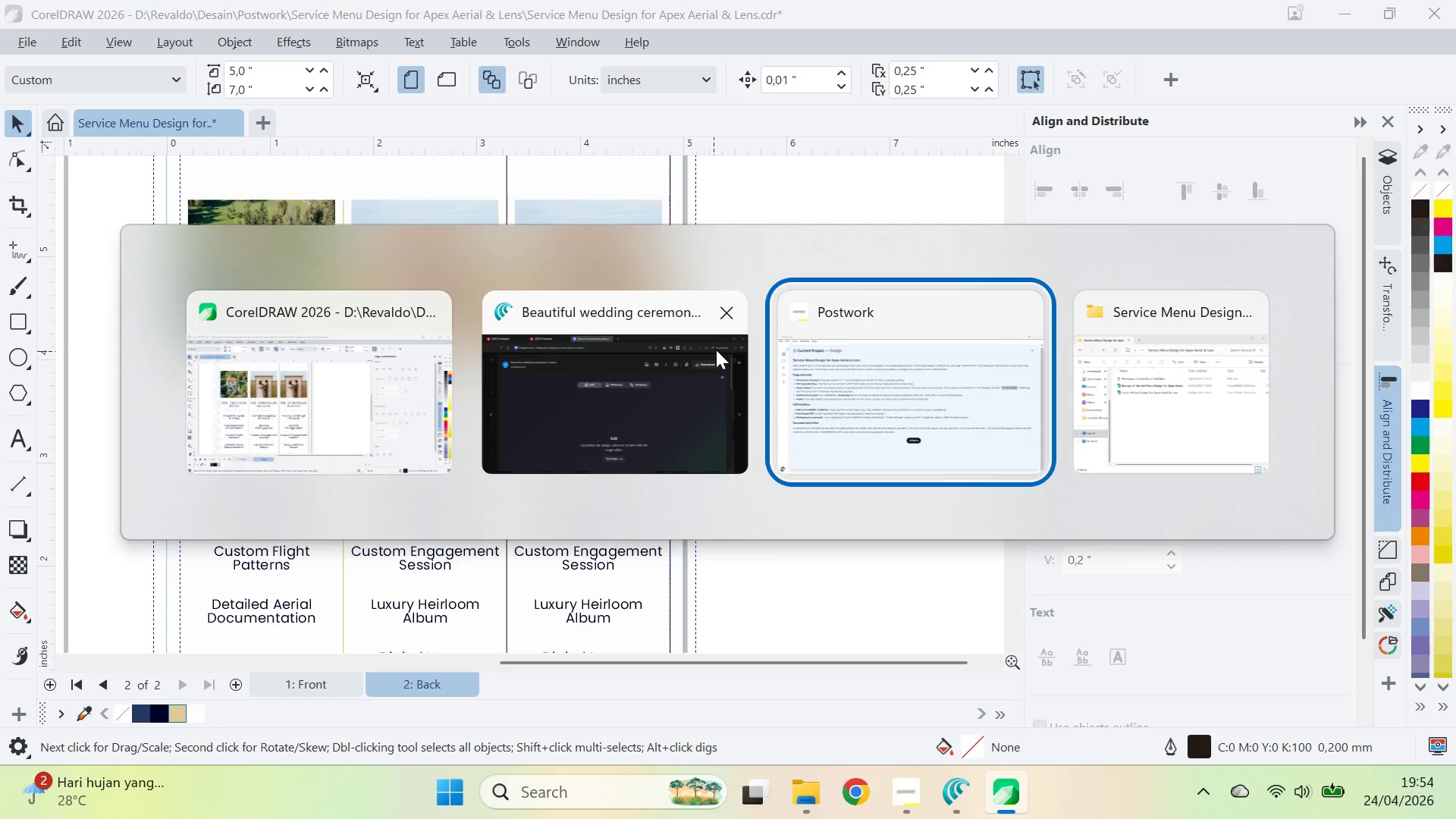 
key(Alt+Tab)
 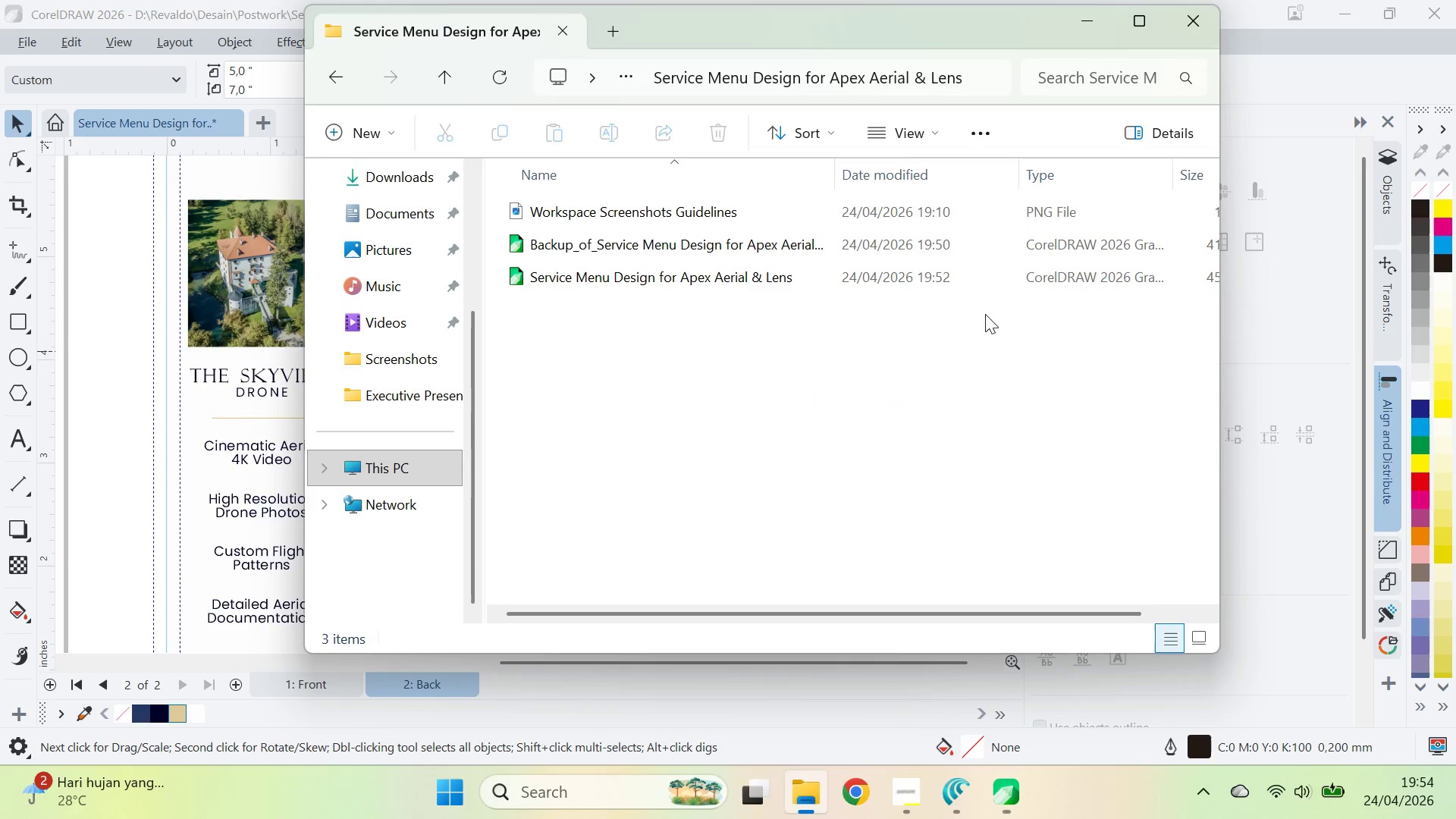 
key(Alt+AltLeft)